 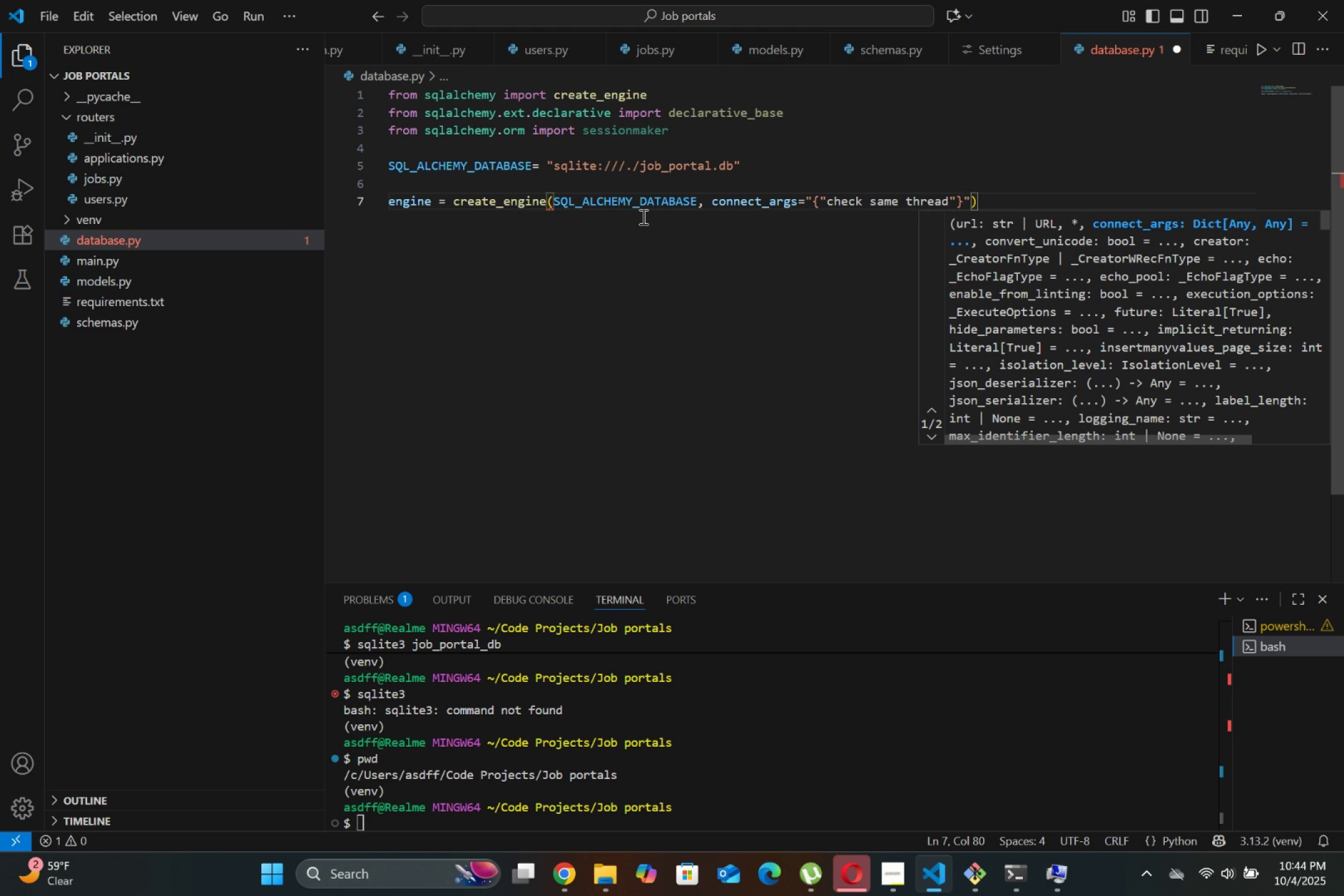 
key(ArrowRight)
 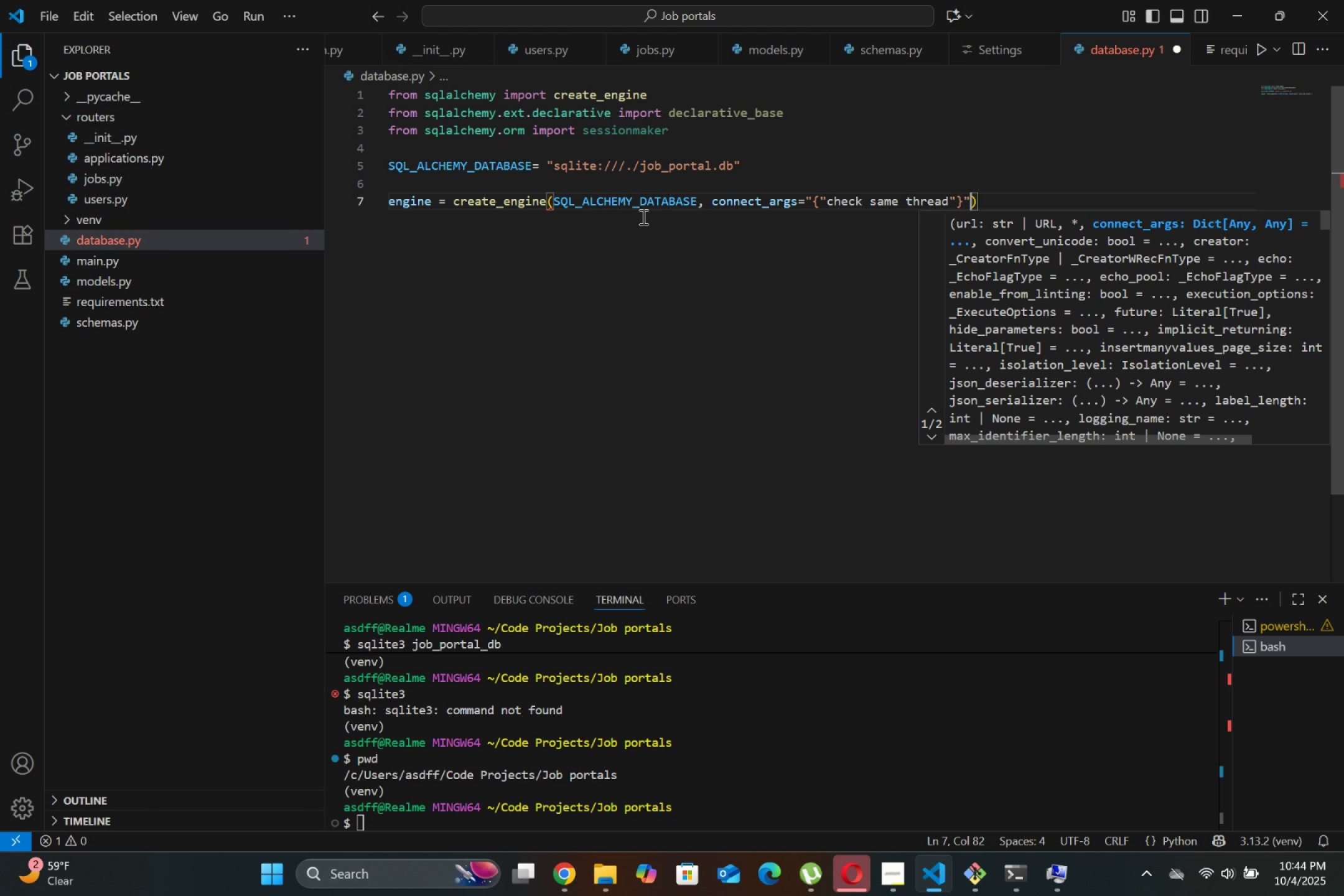 
key(Backspace)
 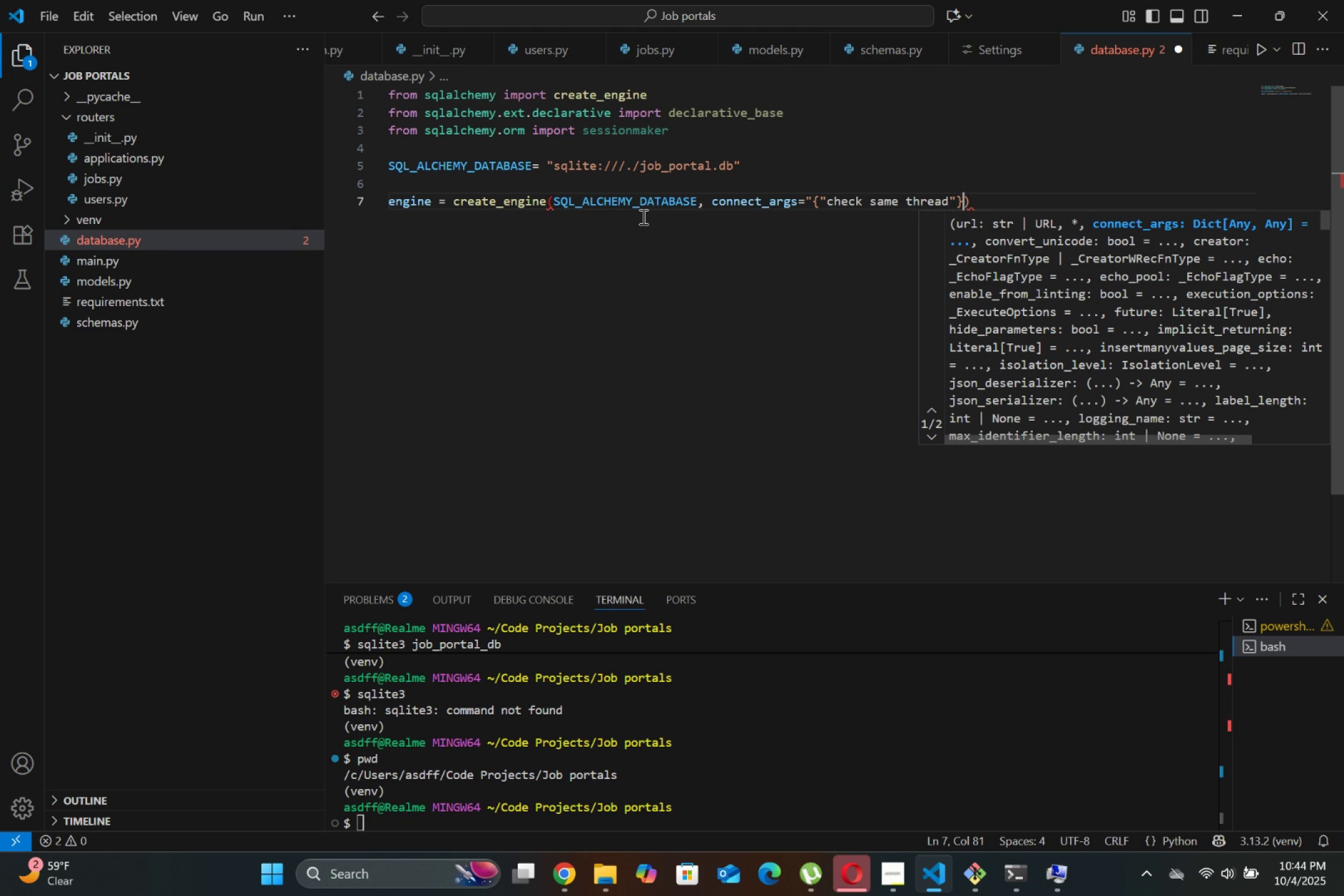 
key(ArrowLeft)
 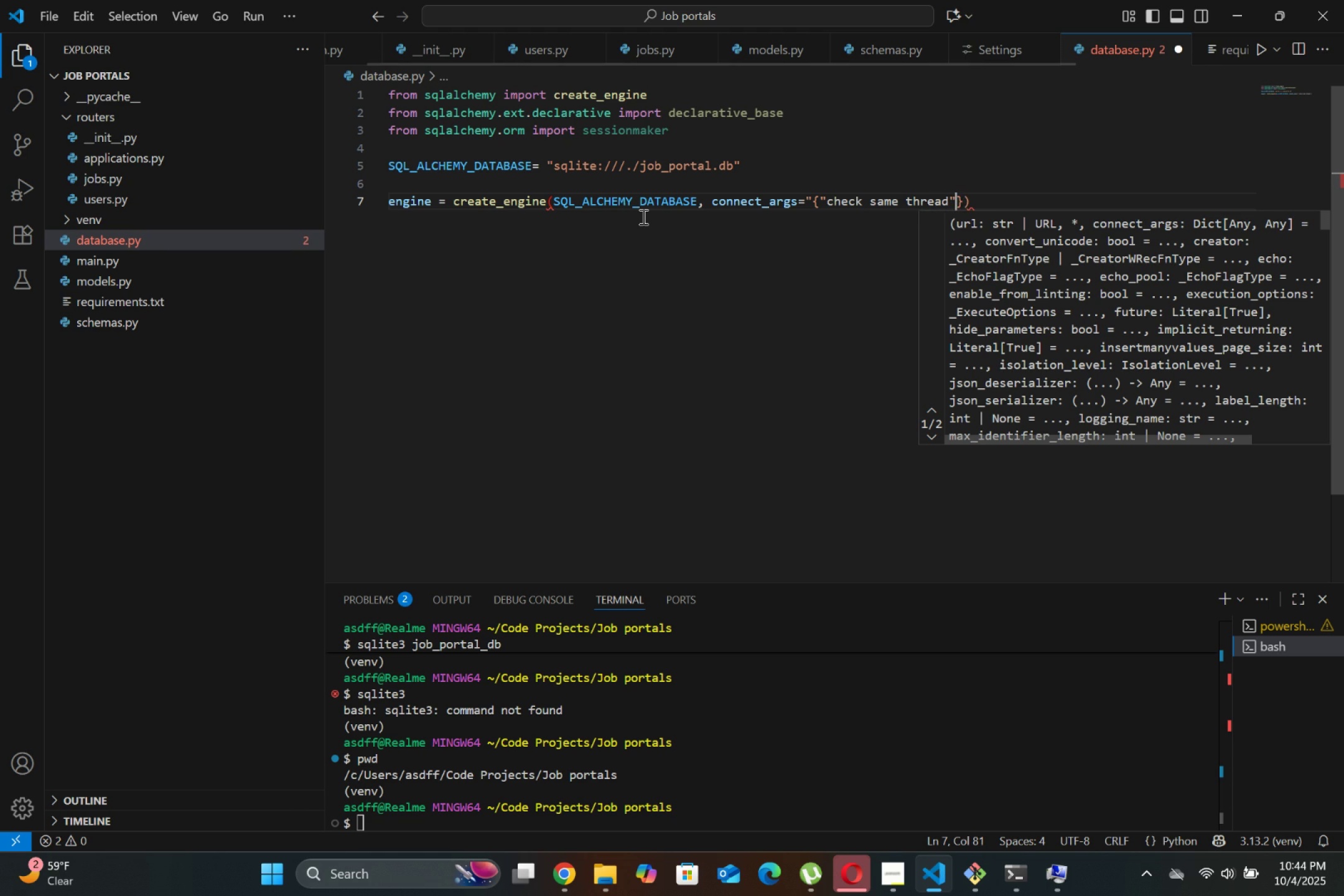 
key(ArrowRight)